 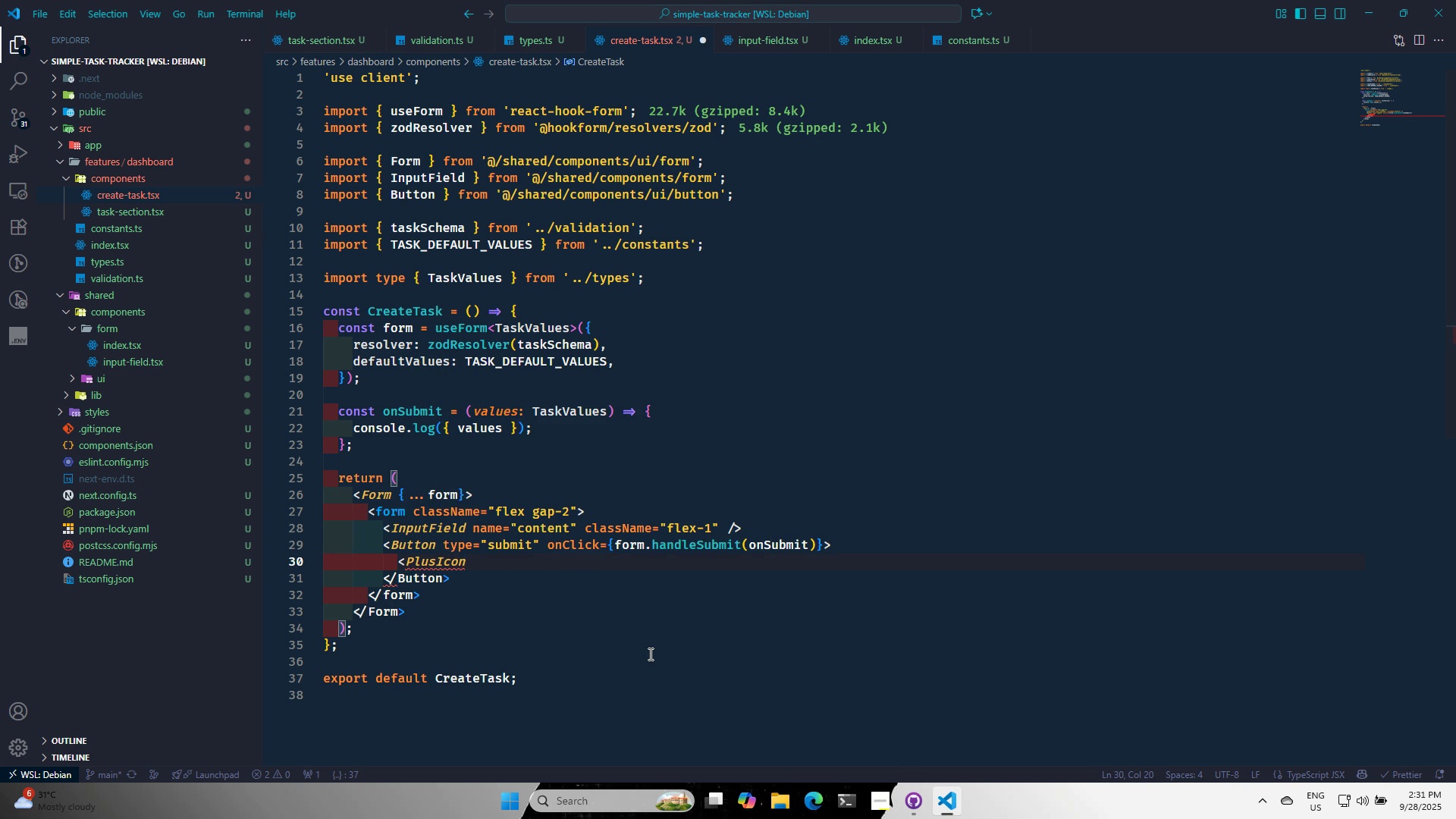 
key(Tab)
type(lucide)
 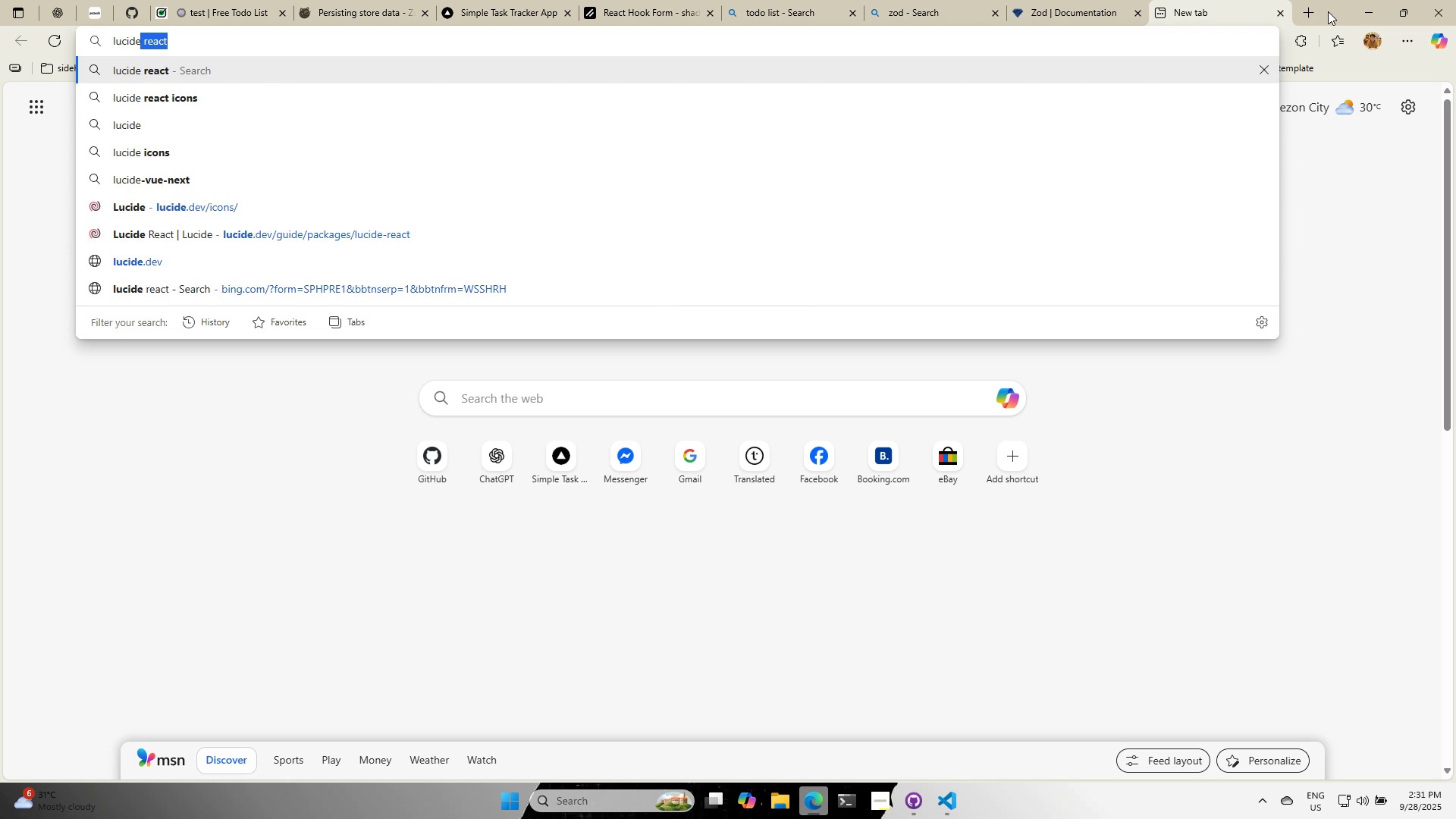 
key(Enter)
 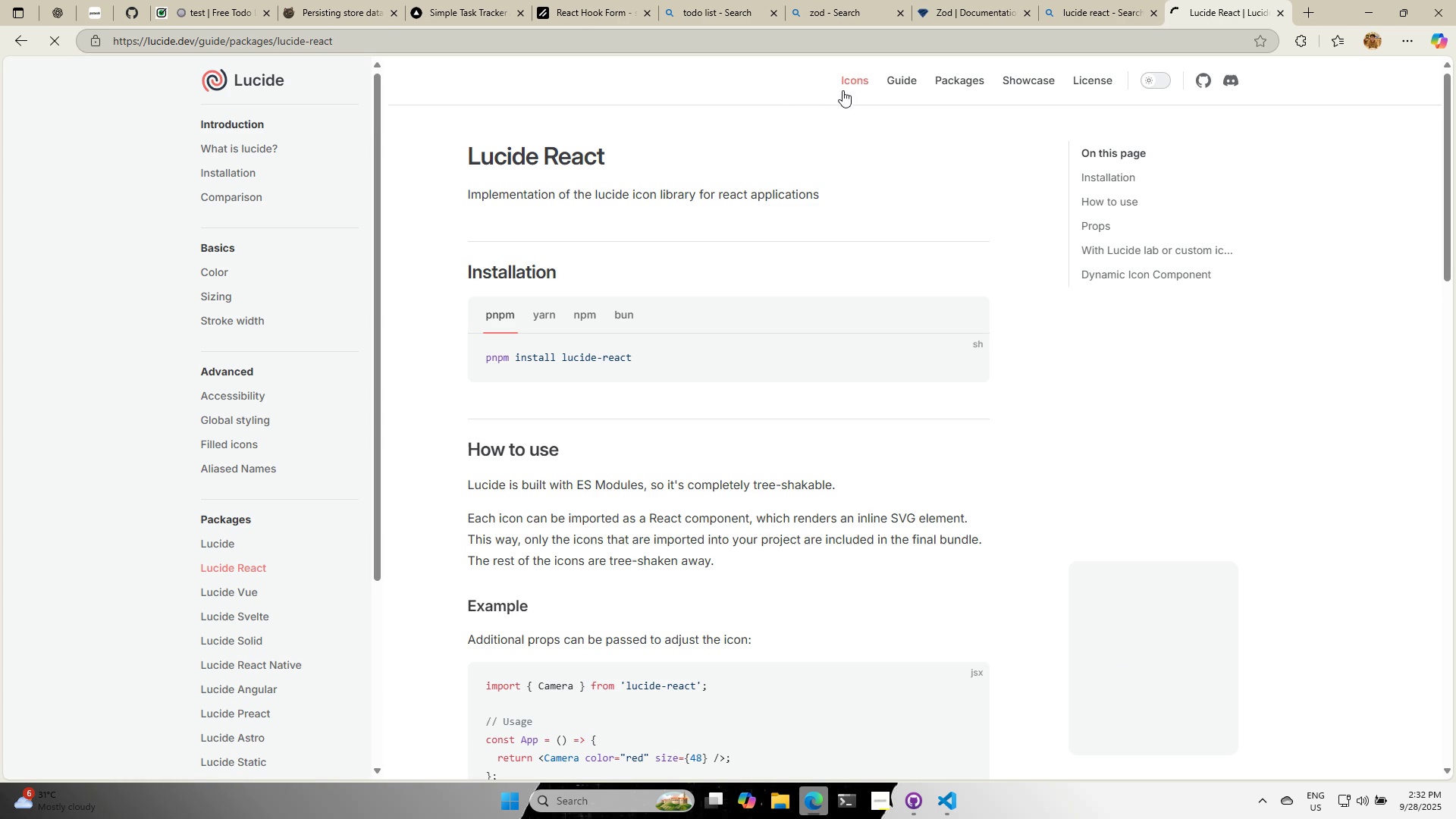 
left_click([847, 82])
 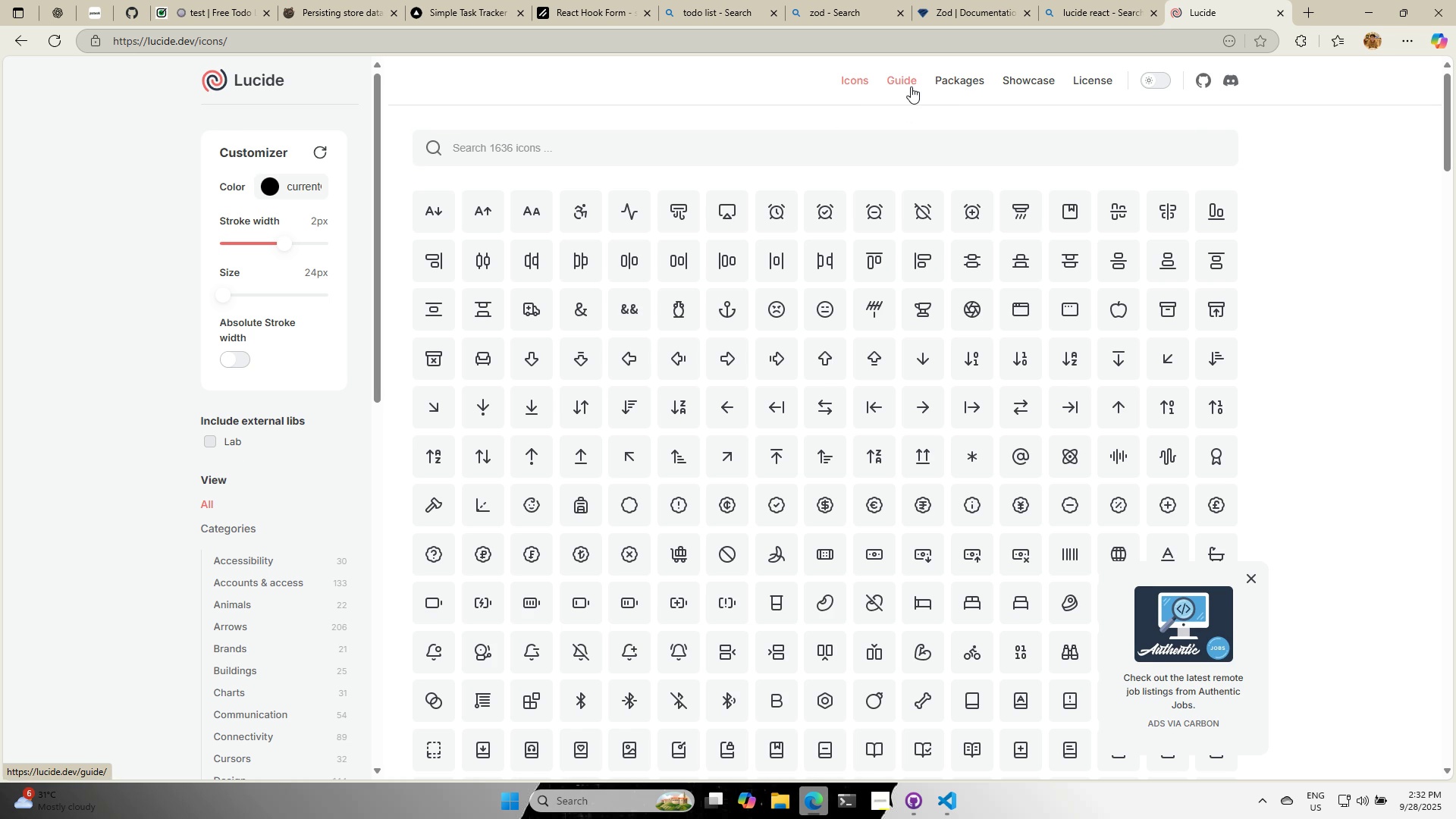 
left_click([905, 86])
 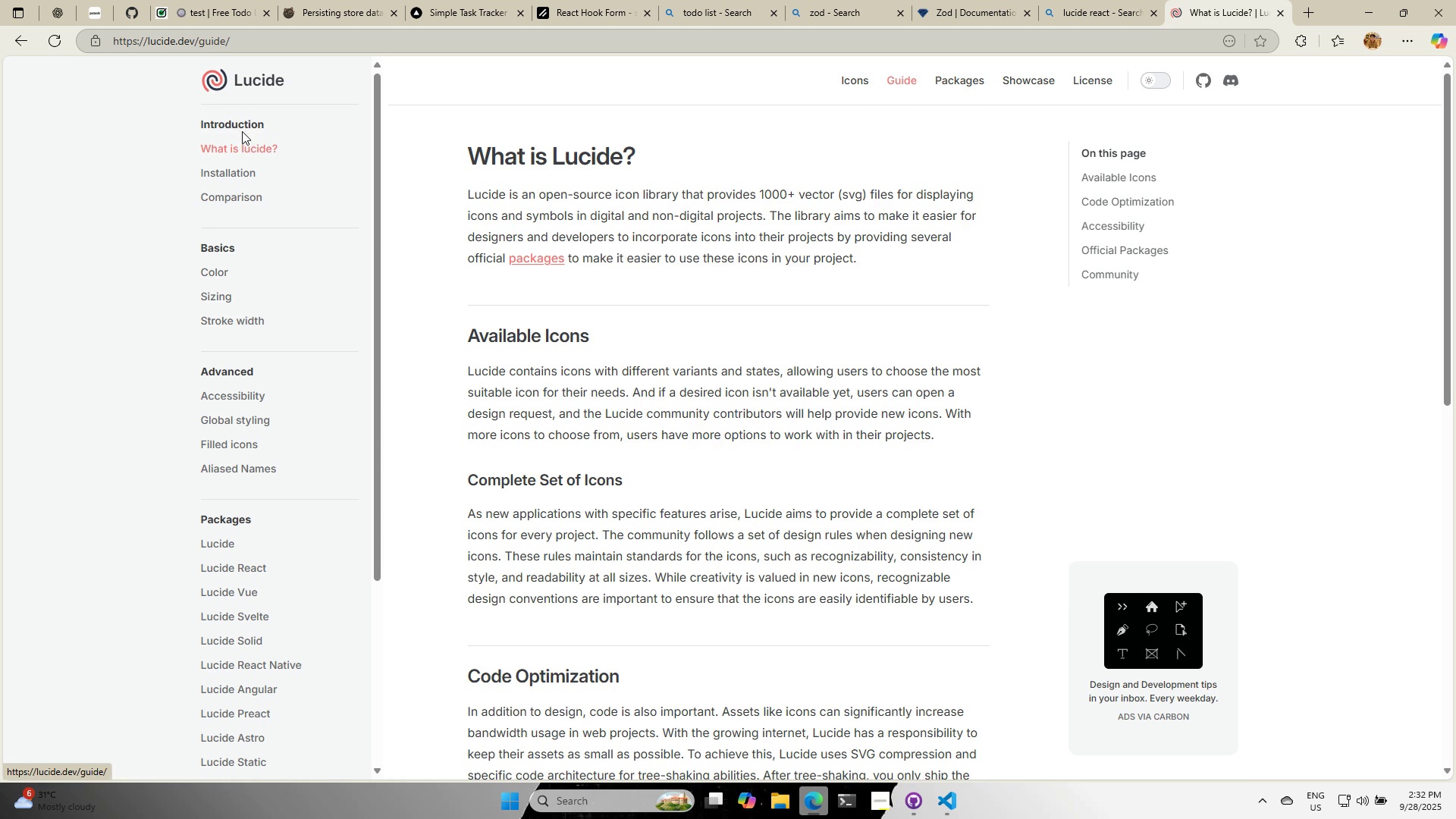 
left_click([236, 177])
 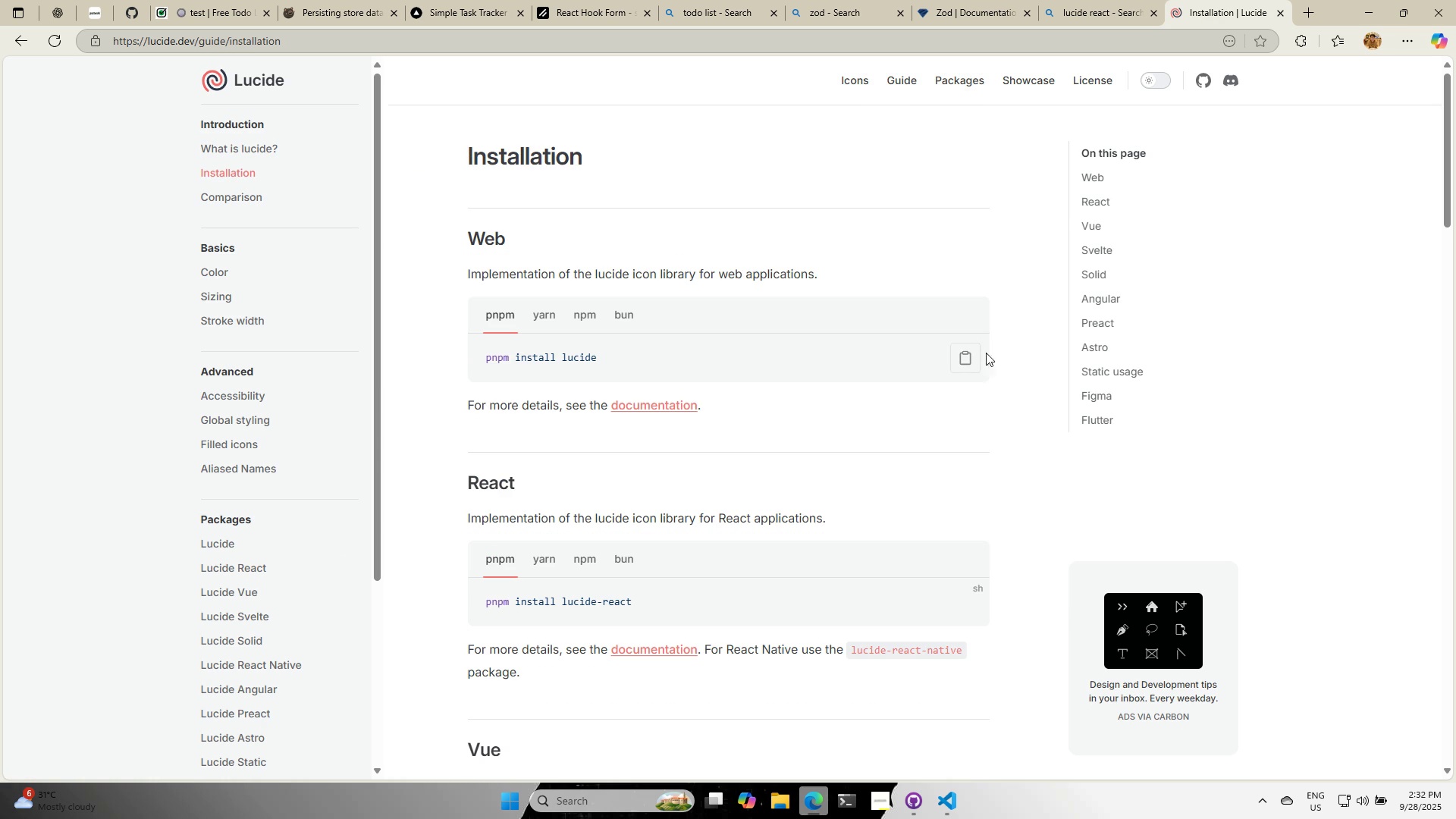 
left_click([963, 354])
 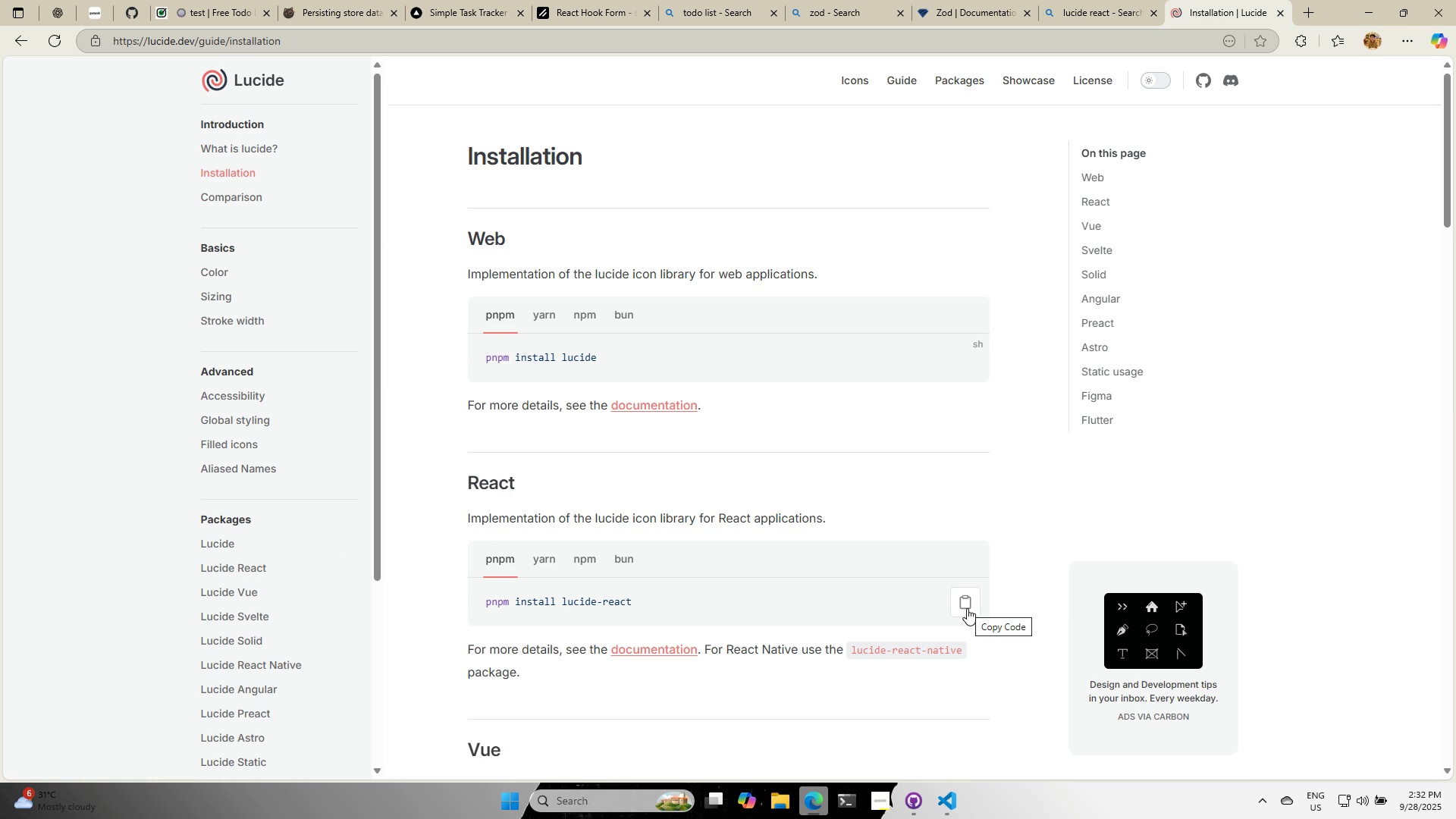 
left_click([967, 608])
 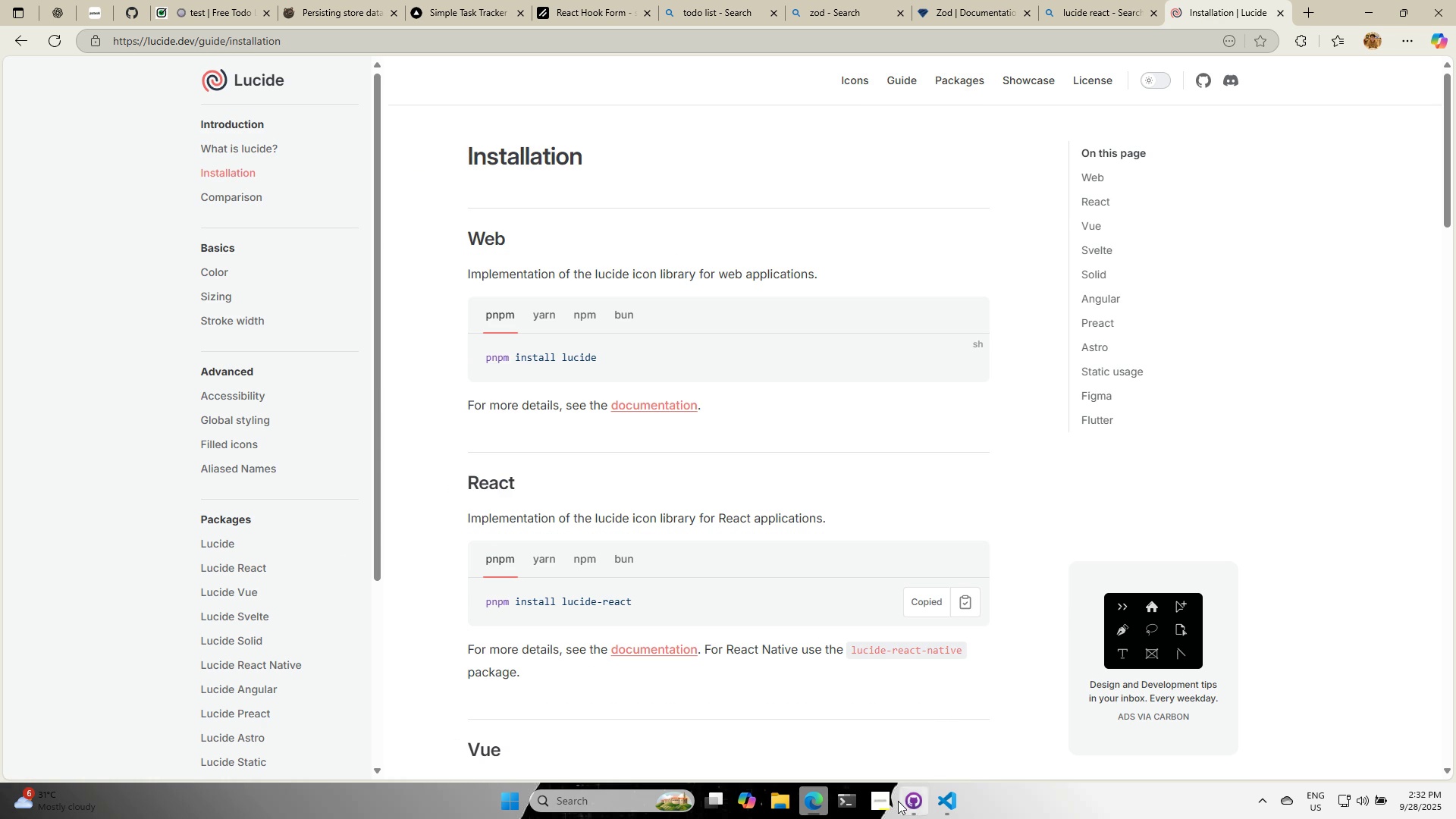 
left_click([844, 802])